 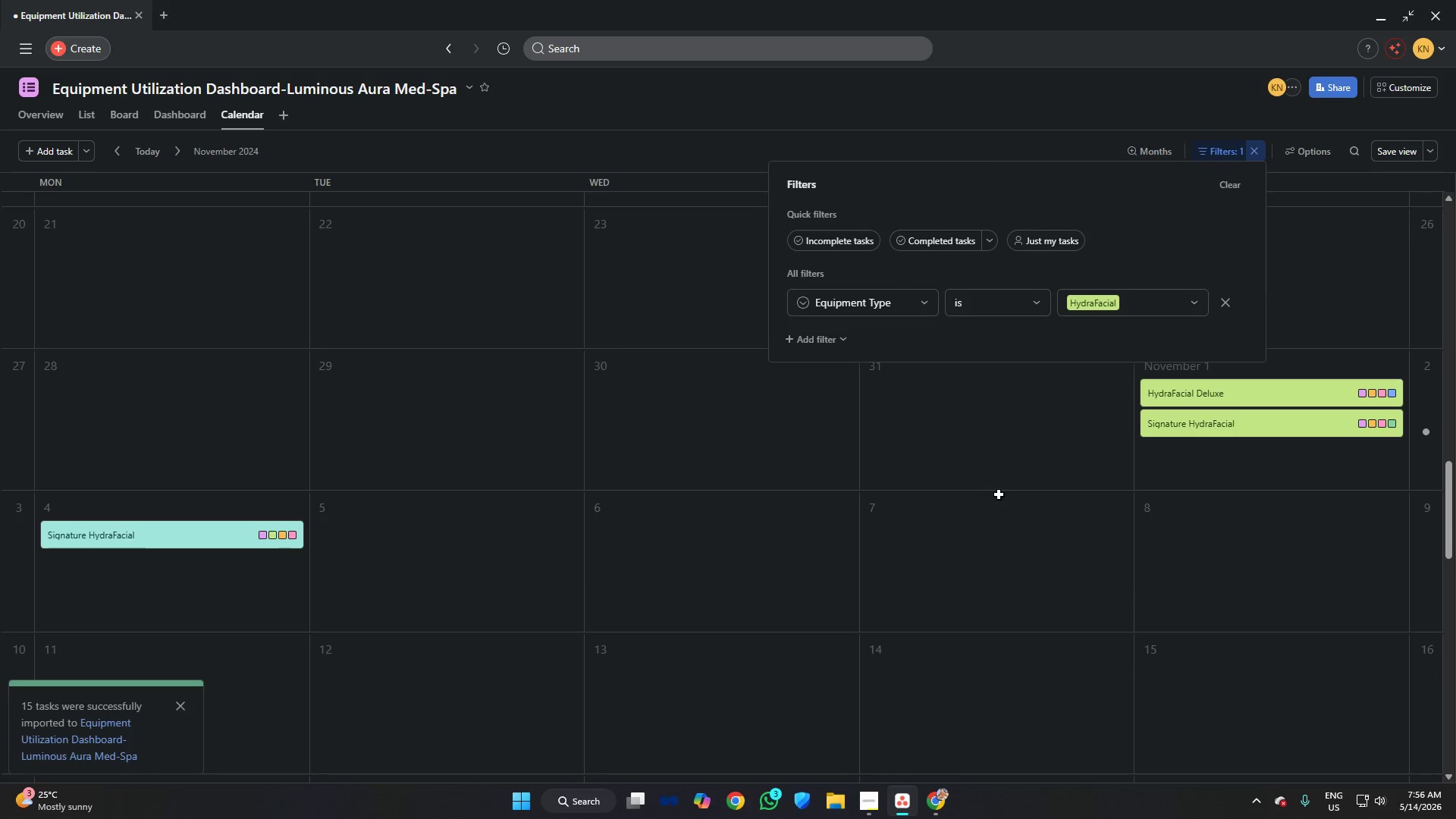 
left_click([1085, 98])
 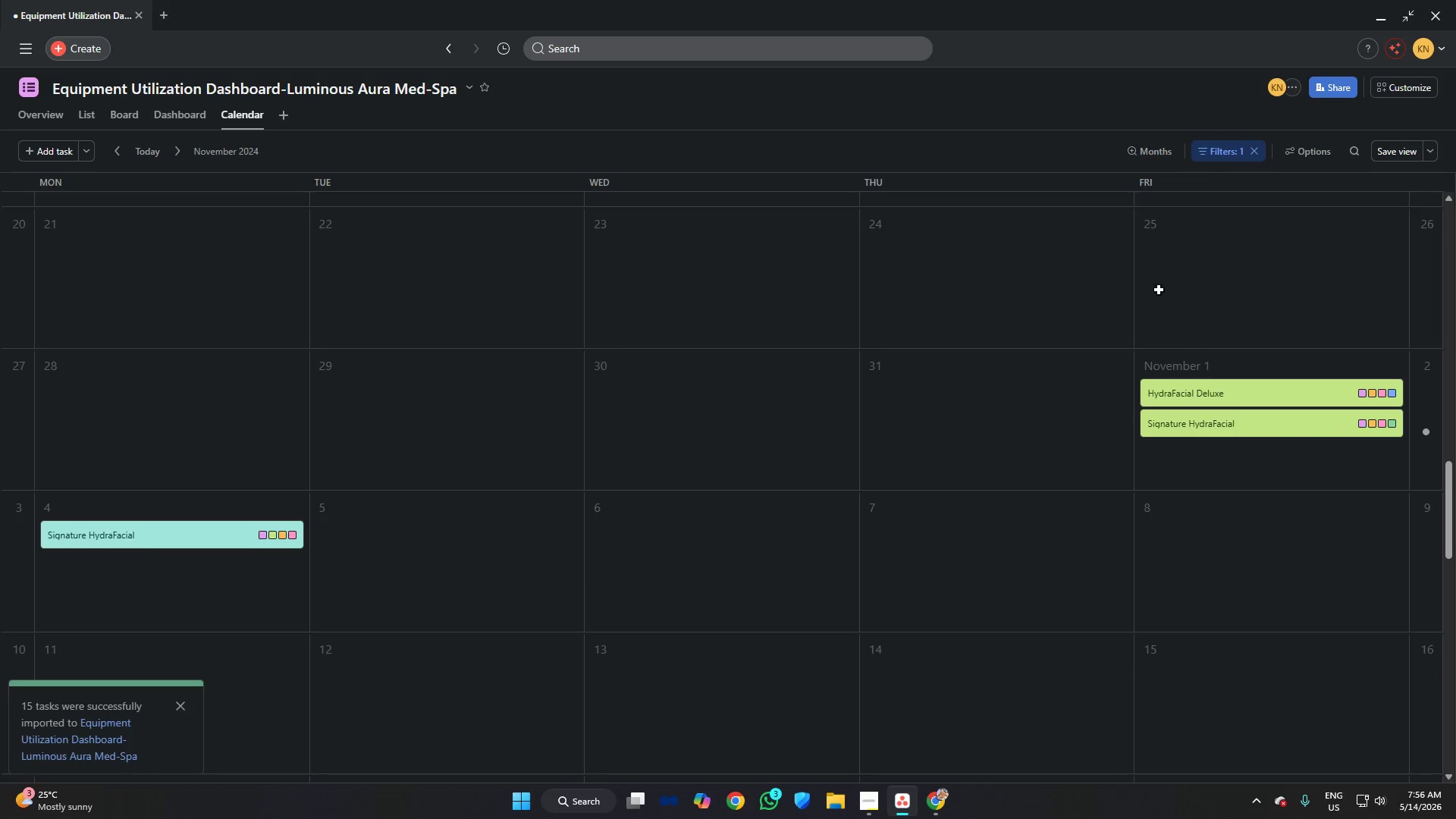 
scroll: coordinate [1161, 300], scroll_direction: up, amount: 4.0
 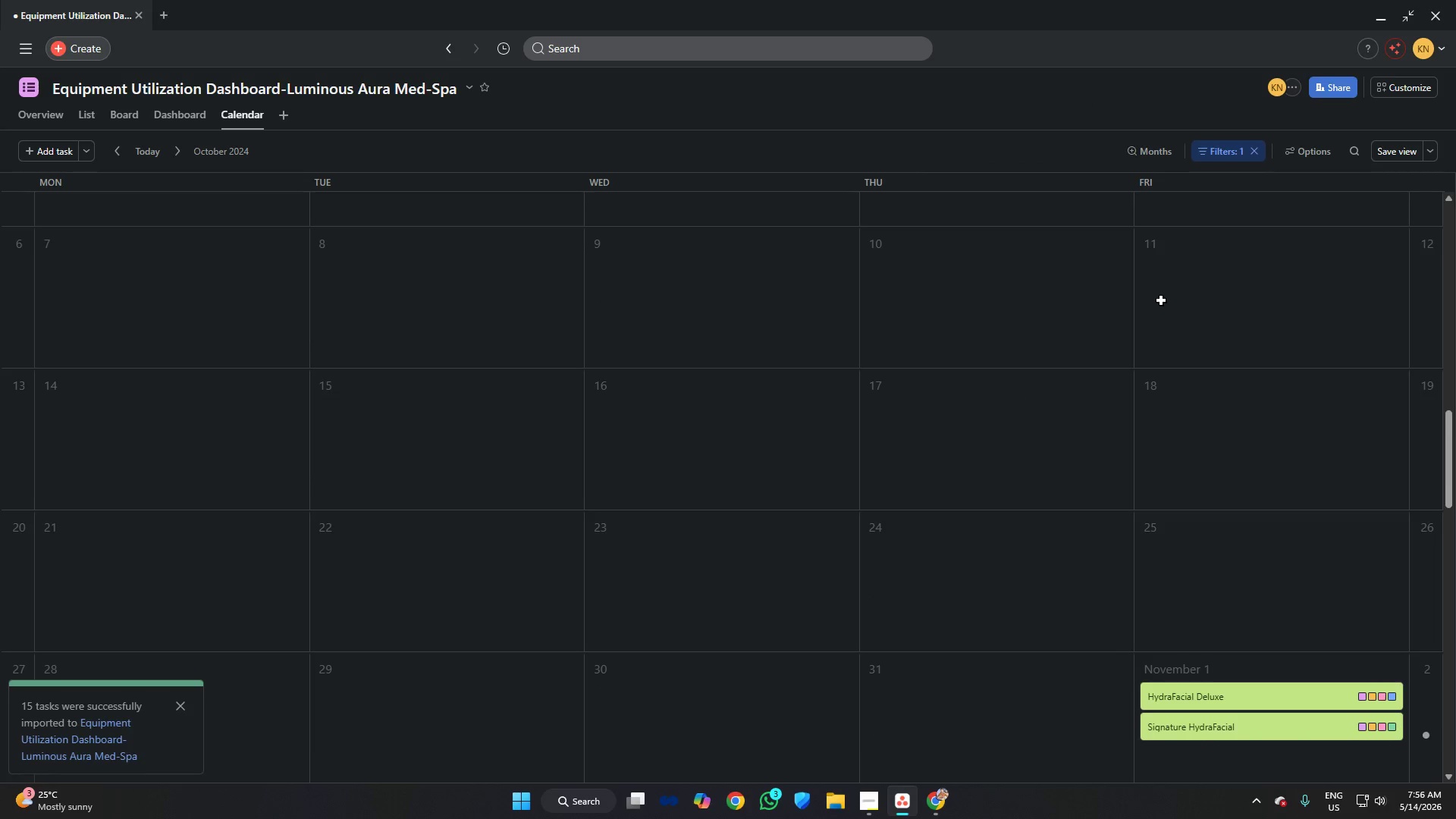 
scroll: coordinate [1161, 300], scroll_direction: down, amount: 4.0
 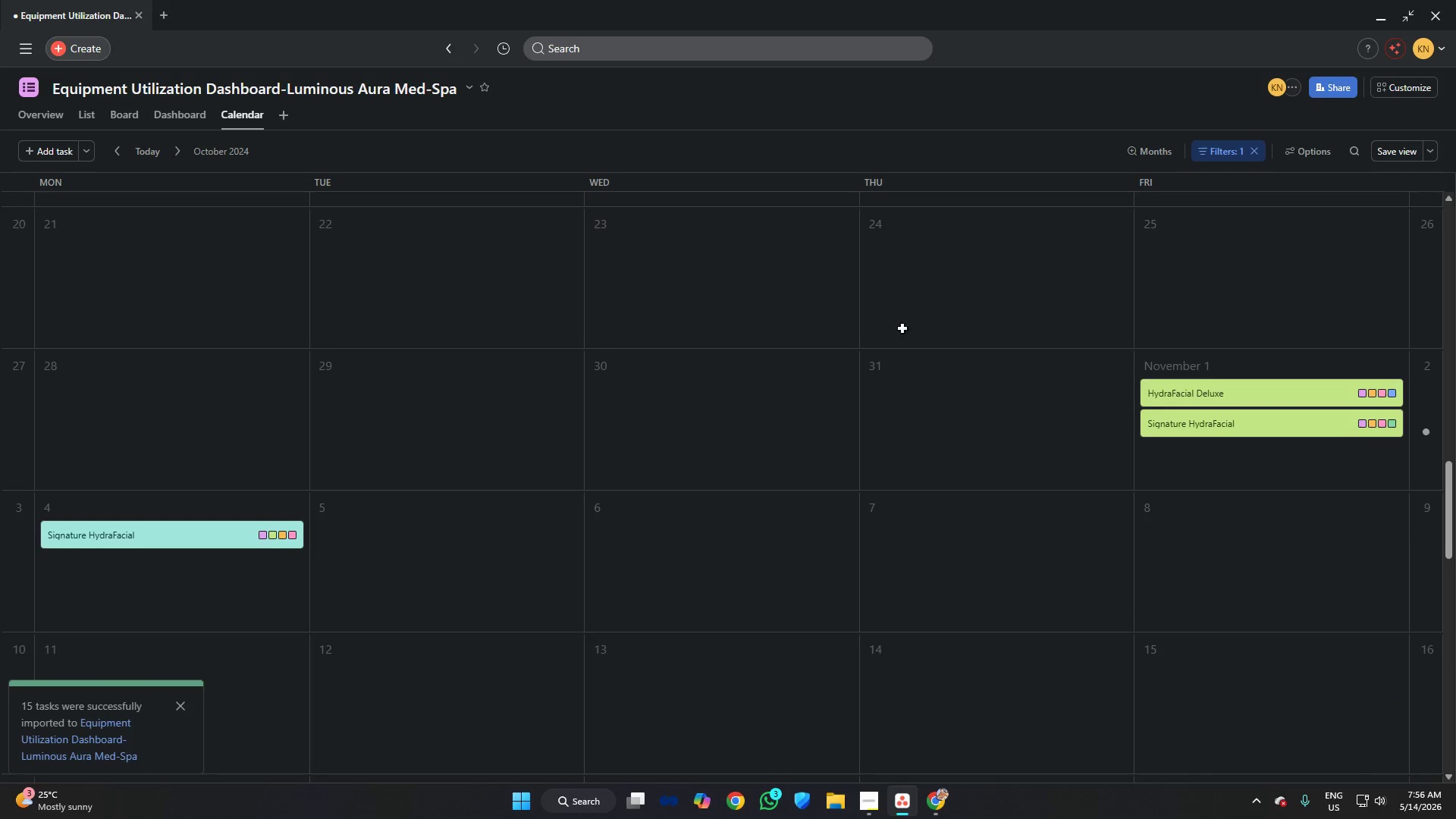 
scroll: coordinate [946, 307], scroll_direction: none, amount: 0.0
 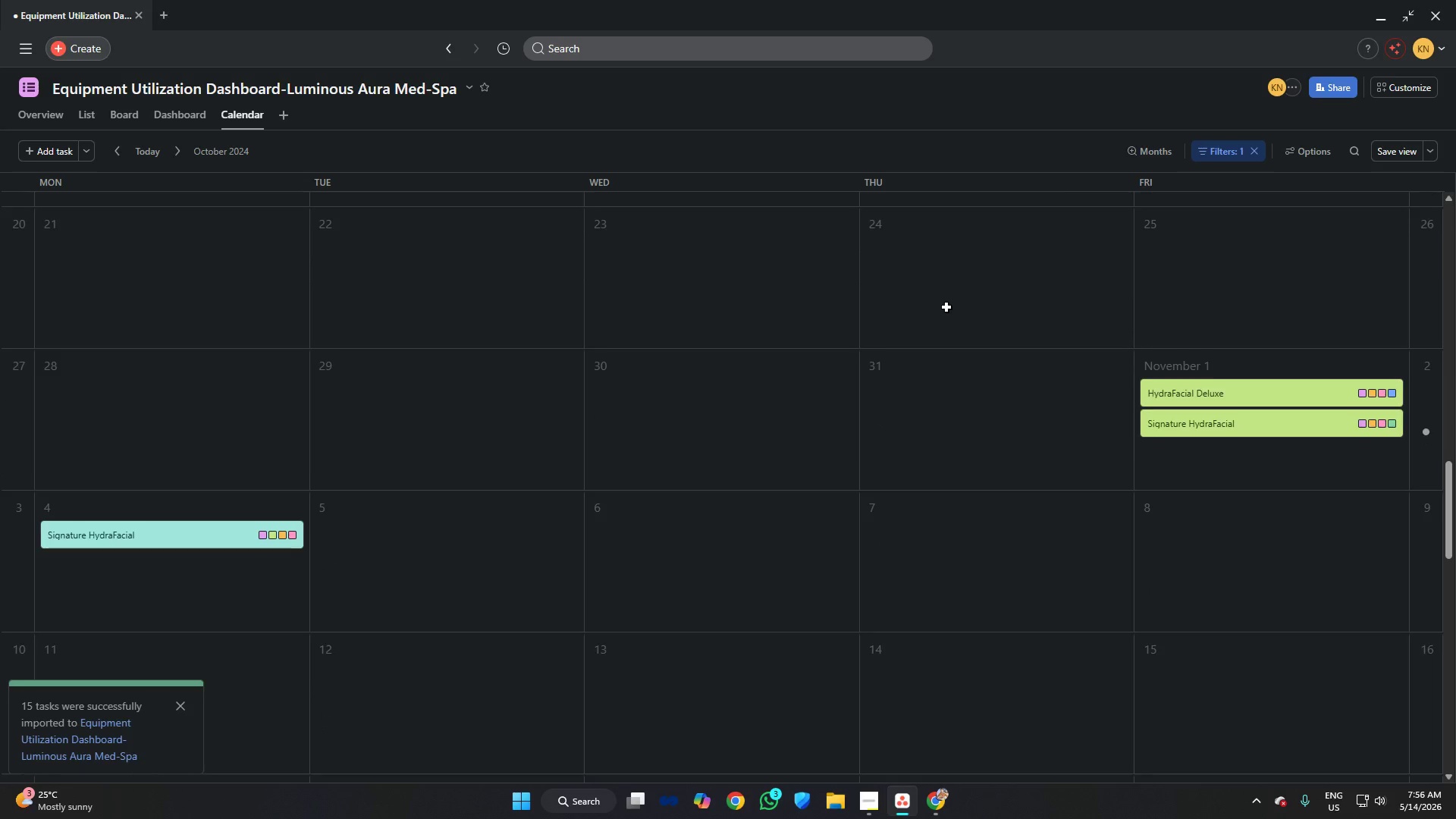 
scroll: coordinate [946, 307], scroll_direction: down, amount: 1.0
 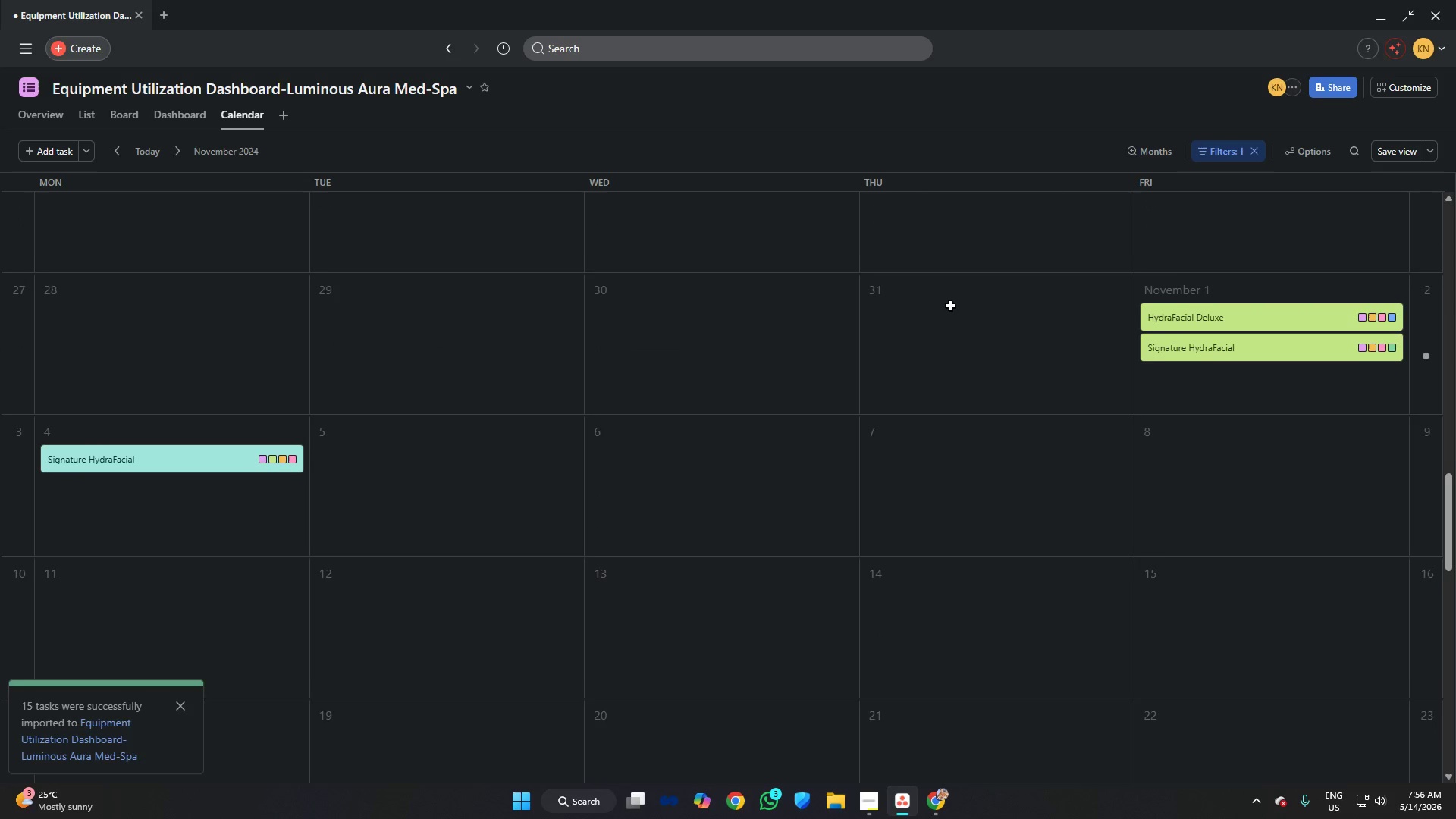 
scroll: coordinate [950, 306], scroll_direction: up, amount: 1.0
 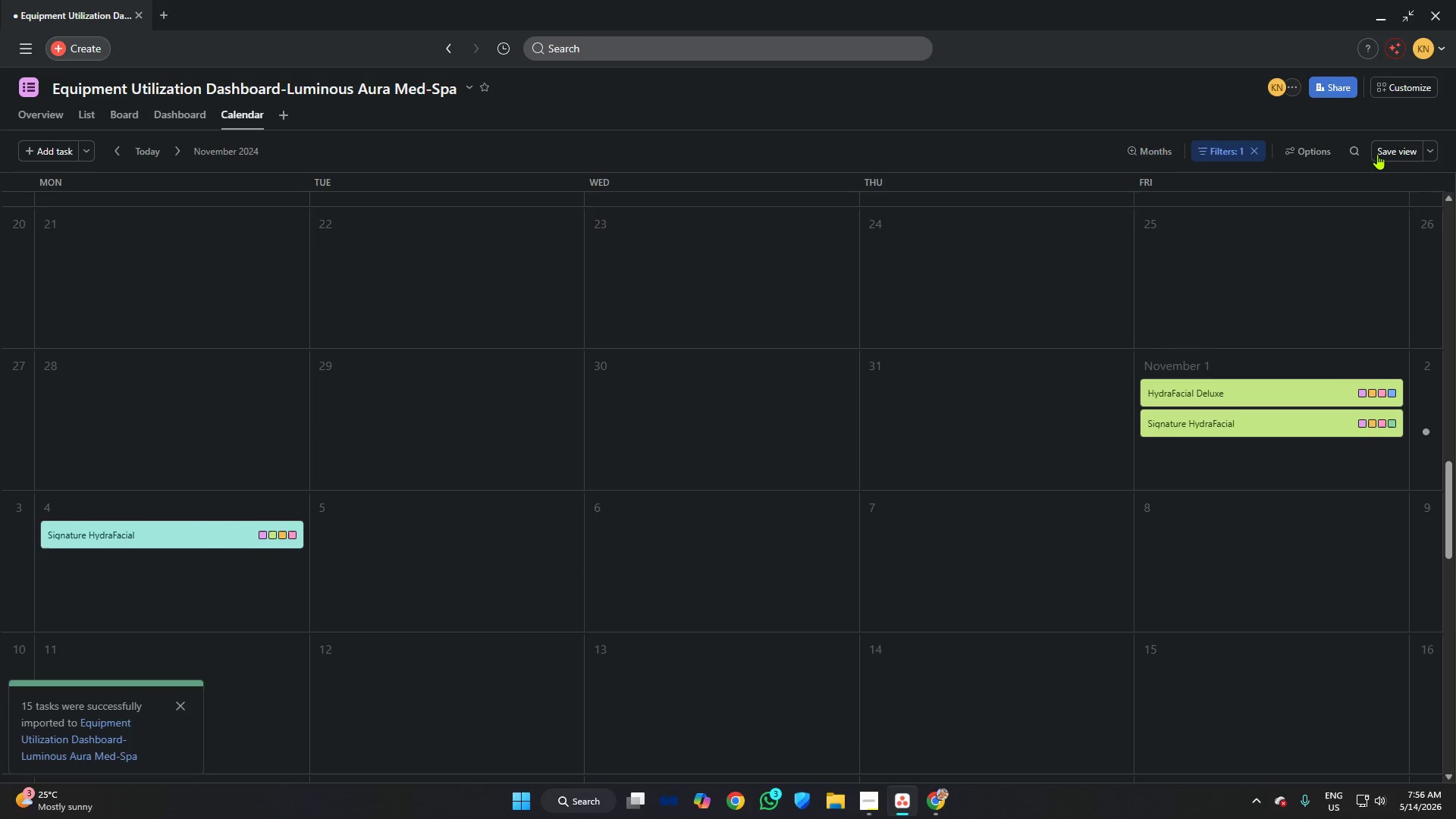 
left_click([1384, 148])
 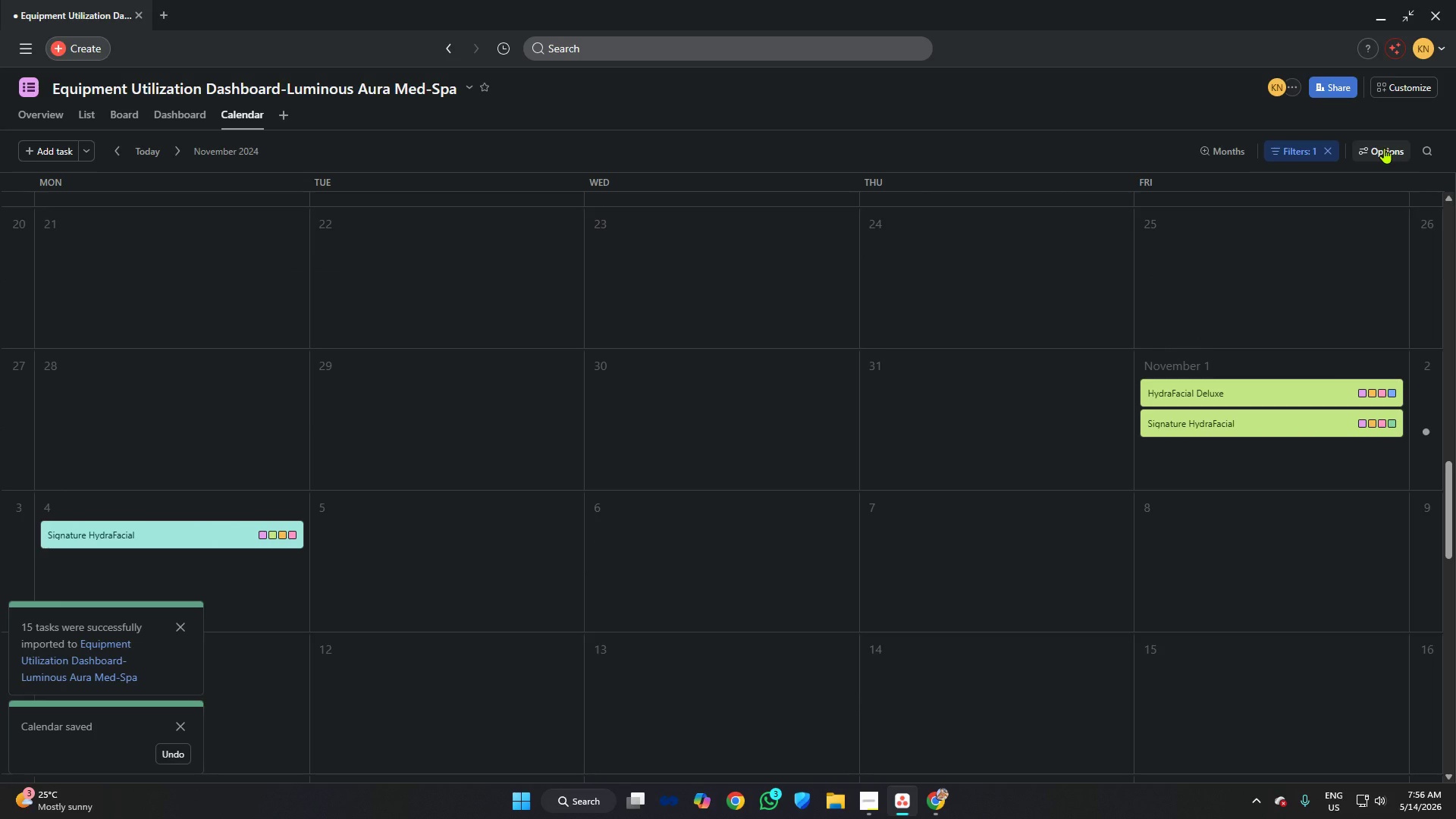 
wait(9.23)
 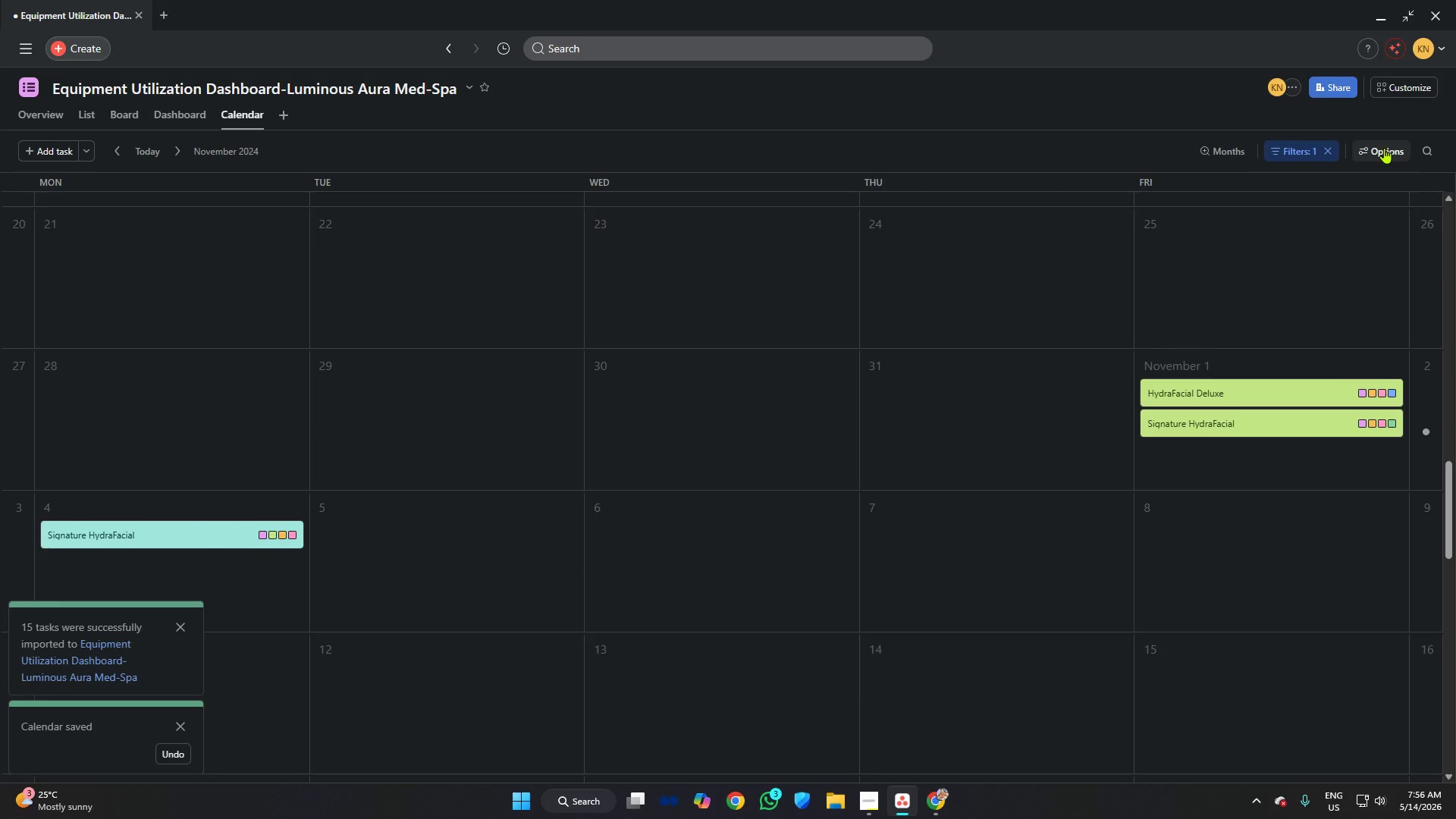 
left_click([1290, 152])
 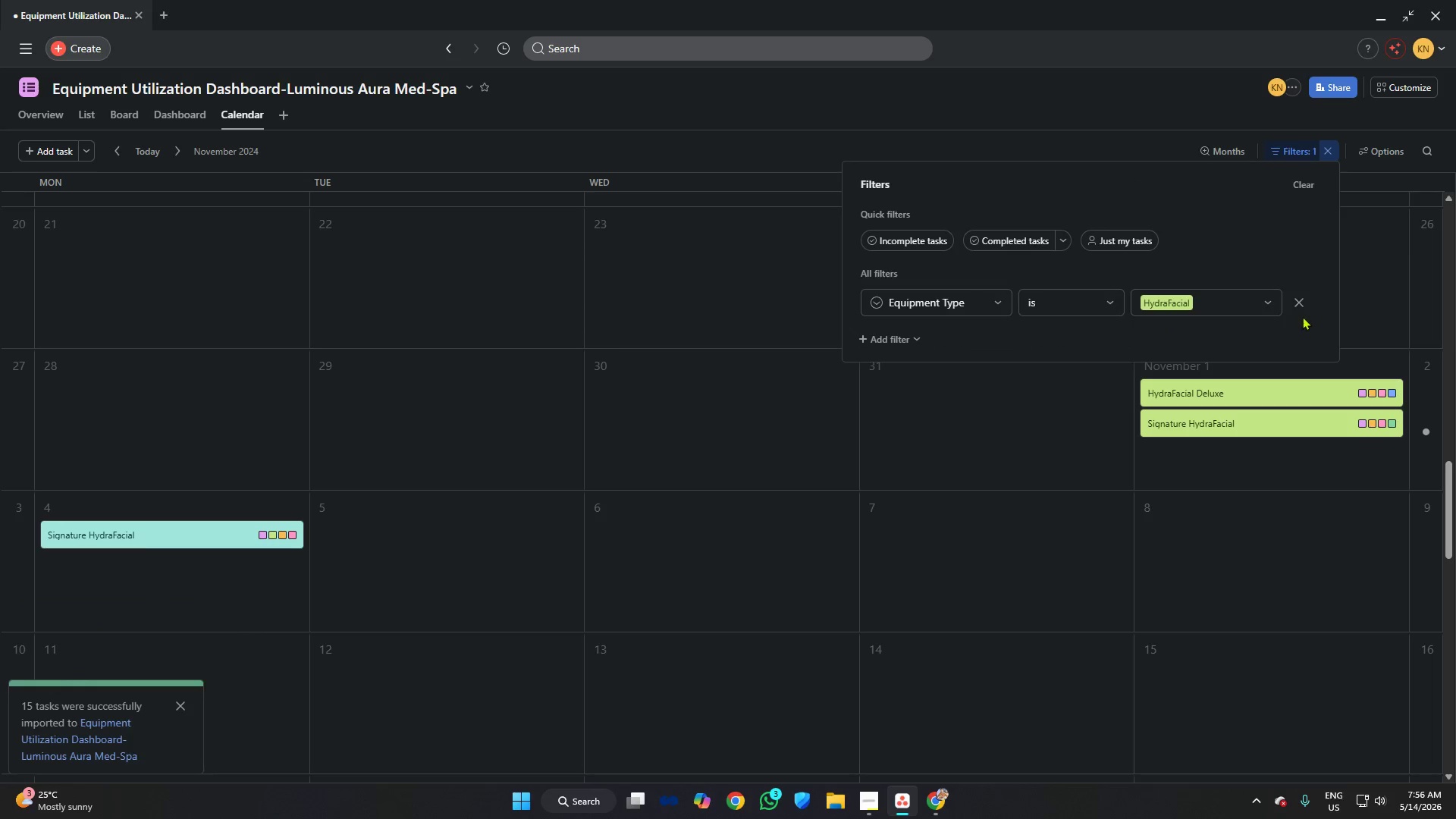 
left_click([1222, 300])
 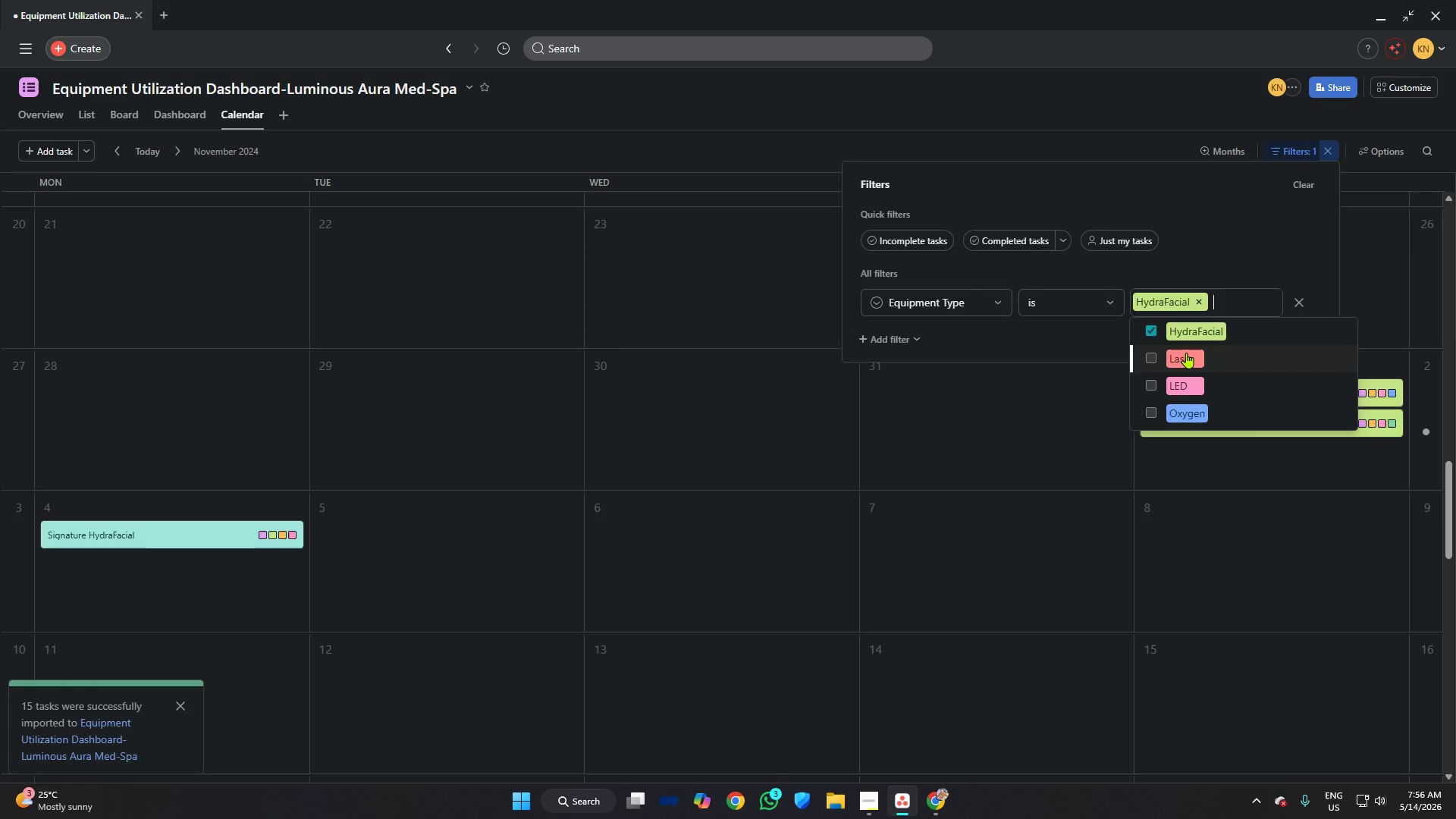 
left_click([1186, 353])
 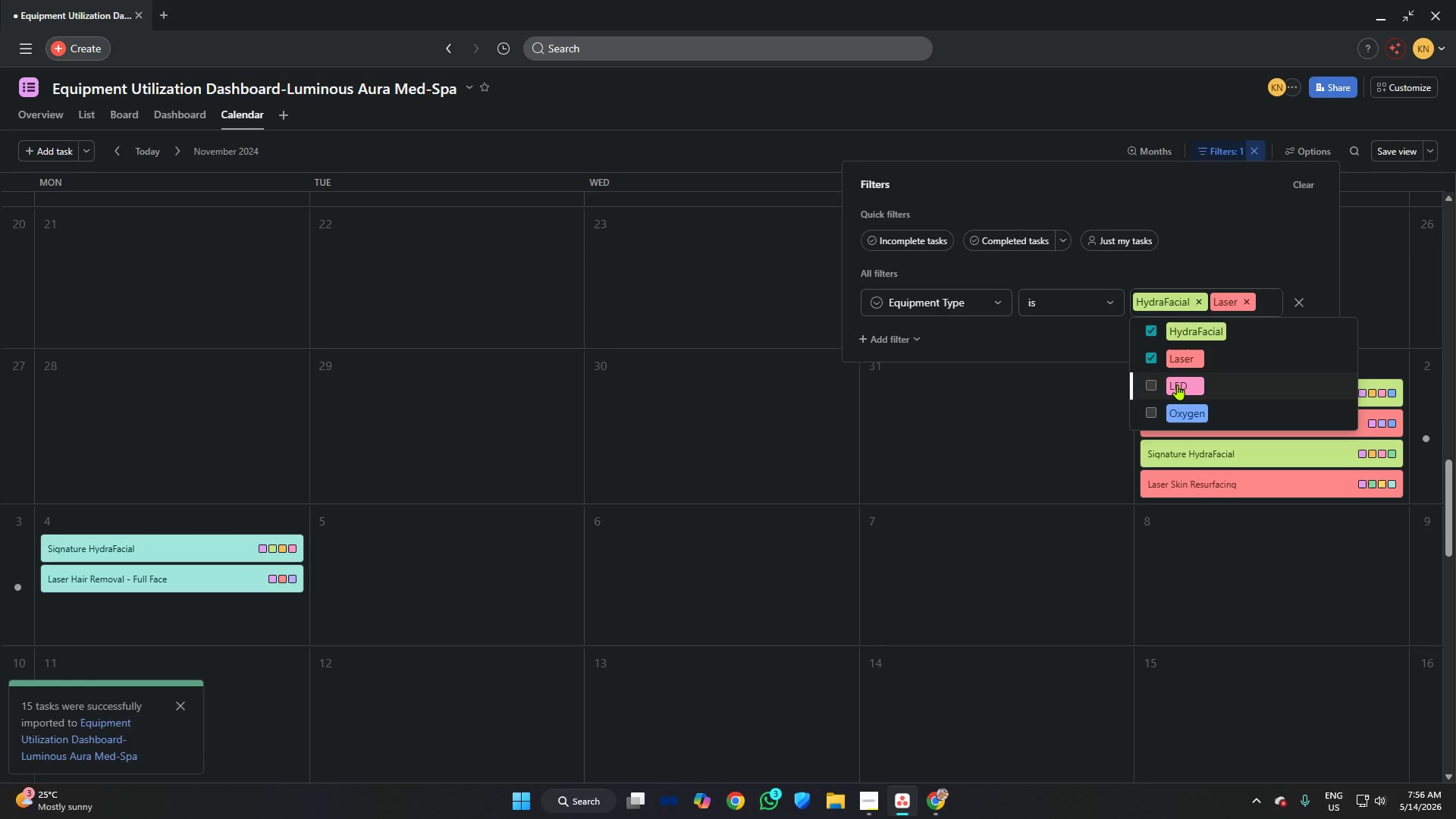 
left_click([1177, 384])
 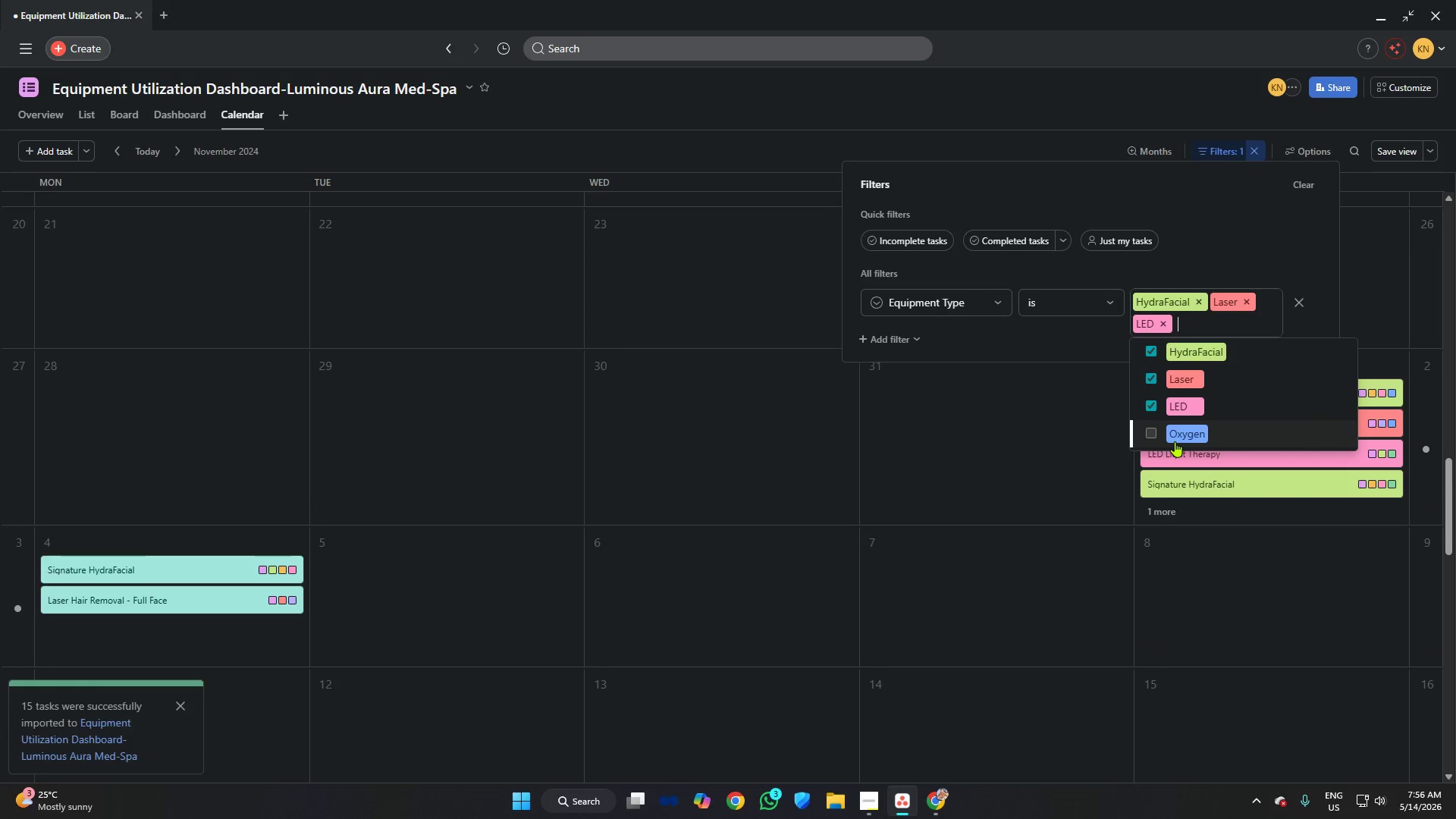 
left_click([1175, 441])
 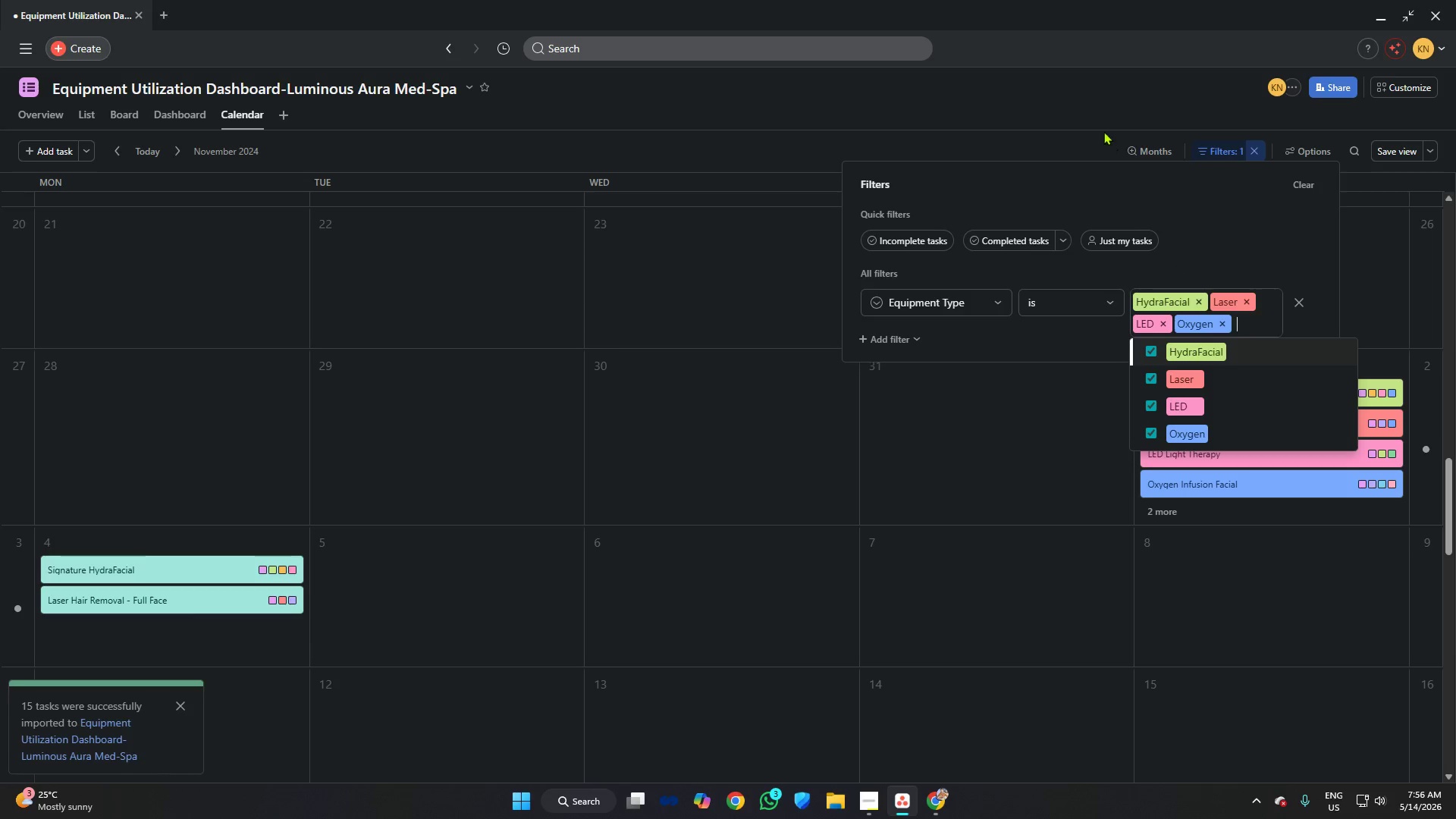 
left_click([1079, 111])
 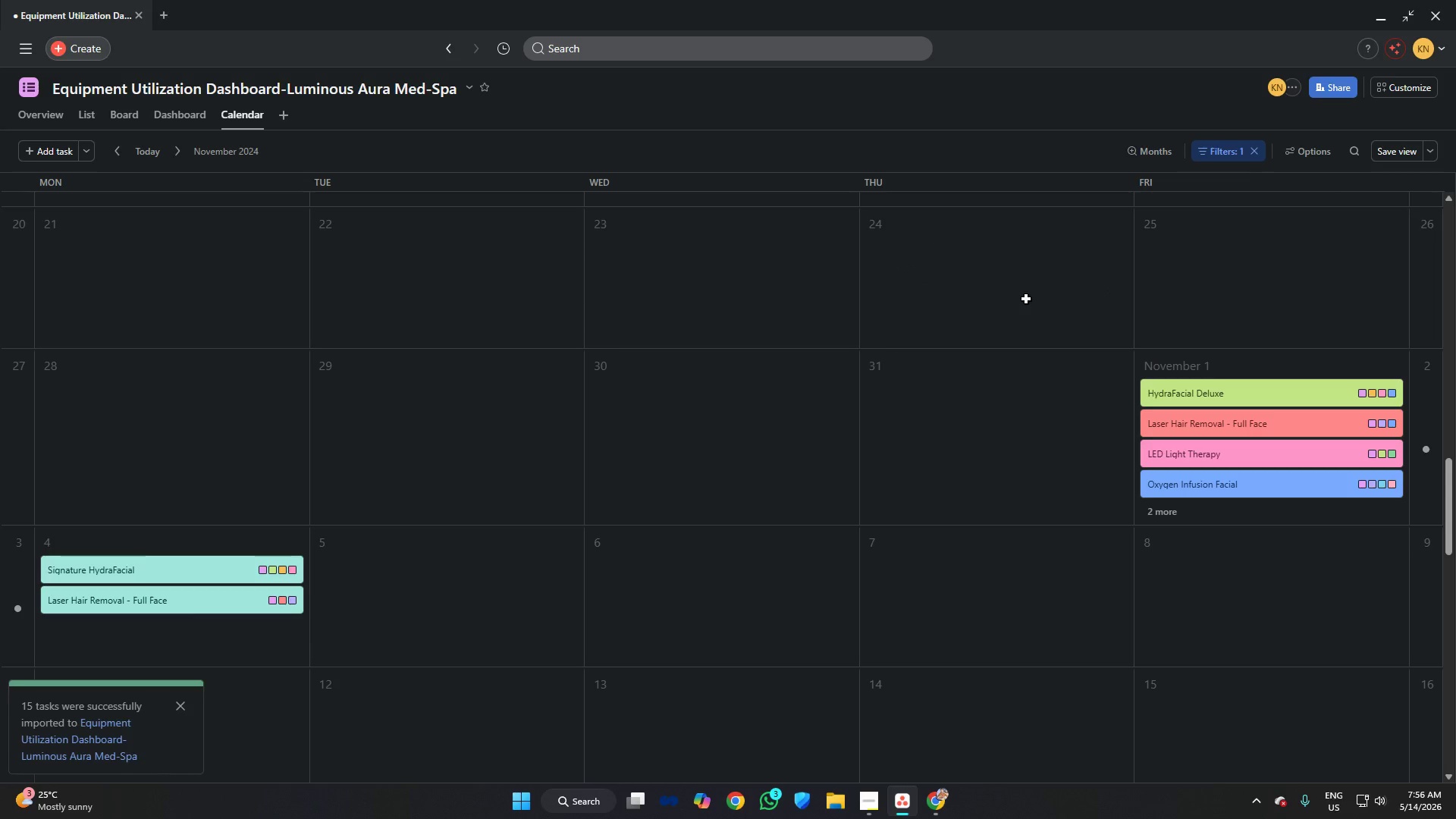 
scroll: coordinate [1014, 300], scroll_direction: down, amount: 5.0
 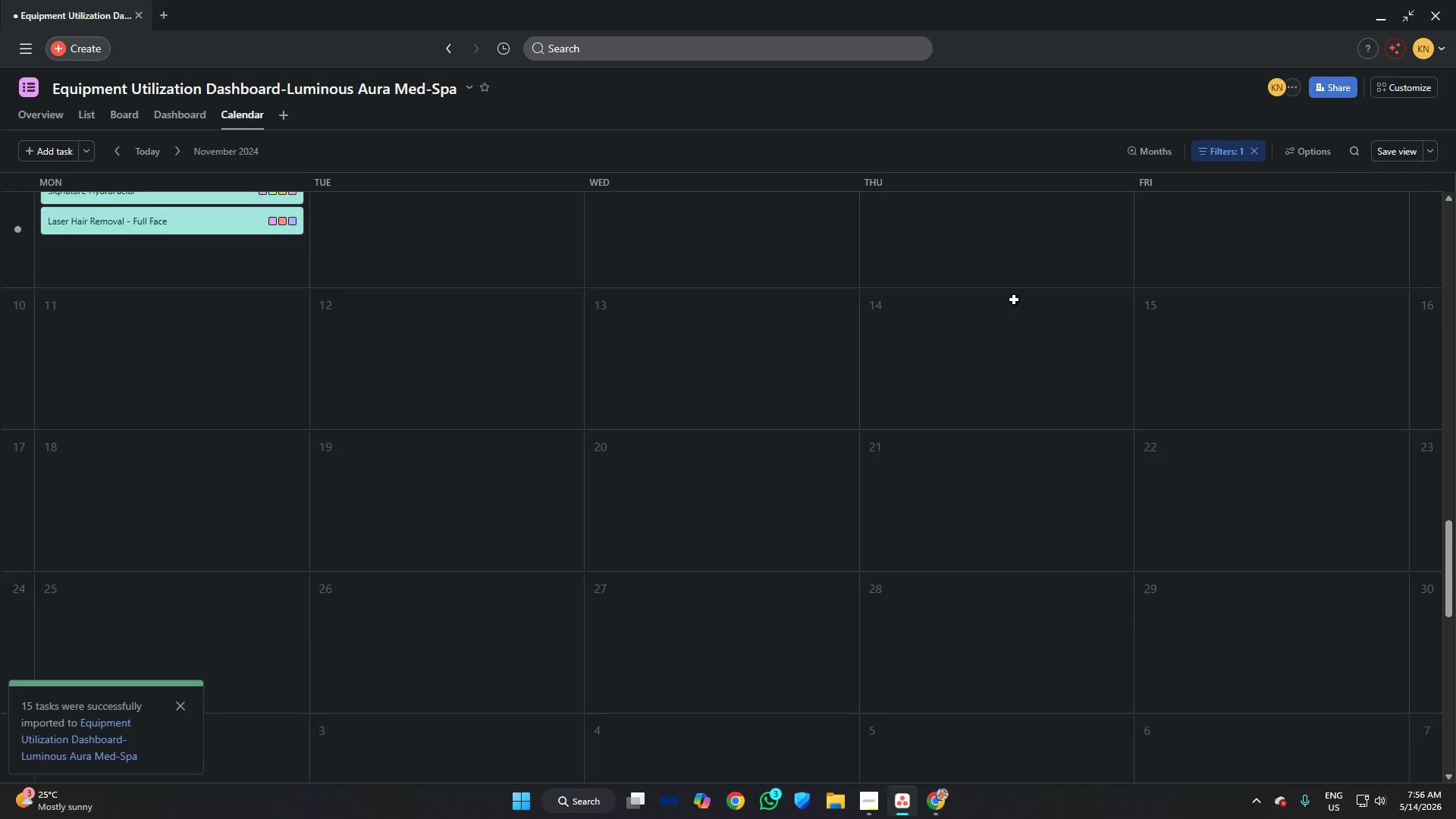 
scroll: coordinate [1014, 300], scroll_direction: up, amount: 4.0
 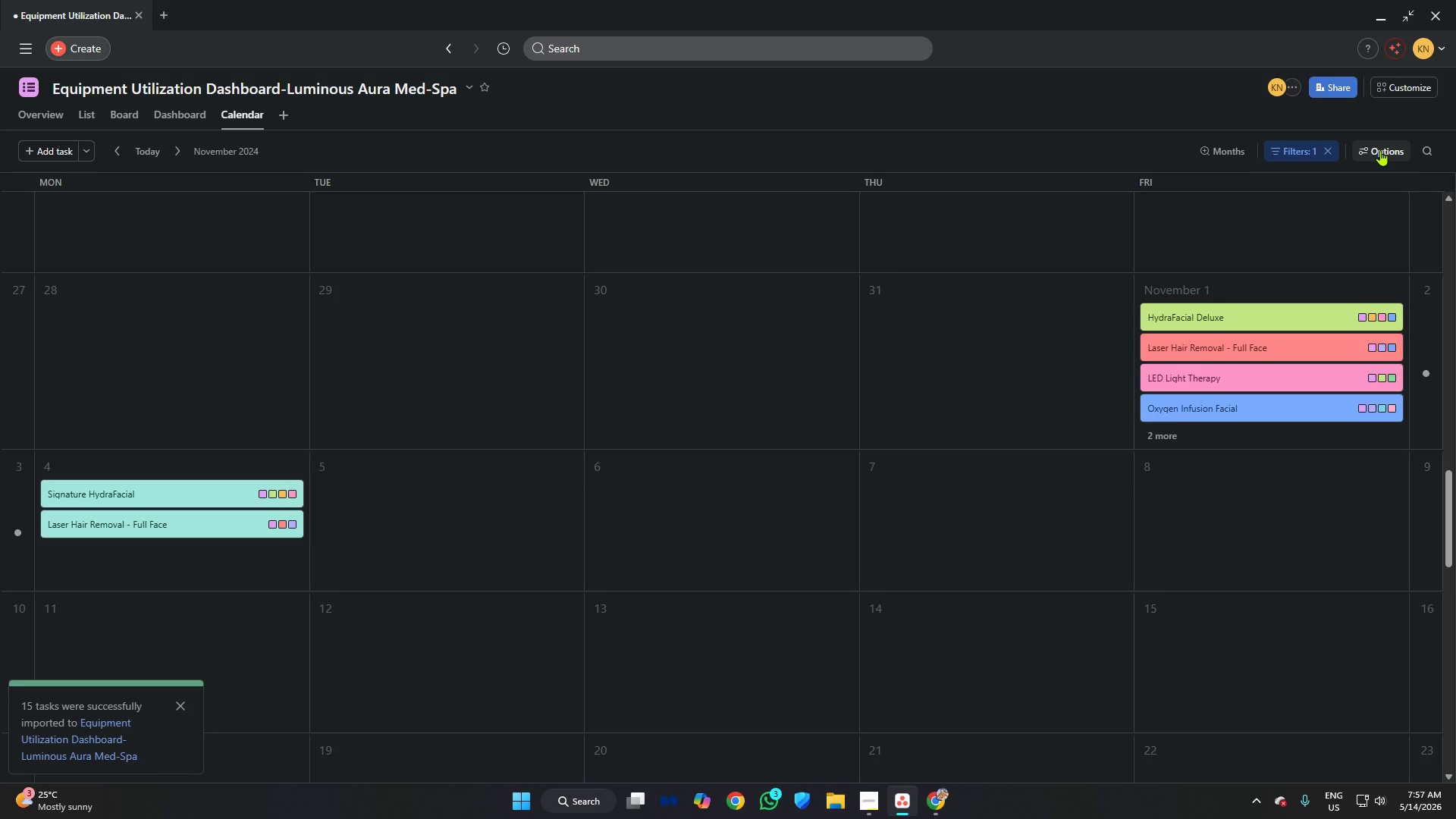 
wait(18.9)
 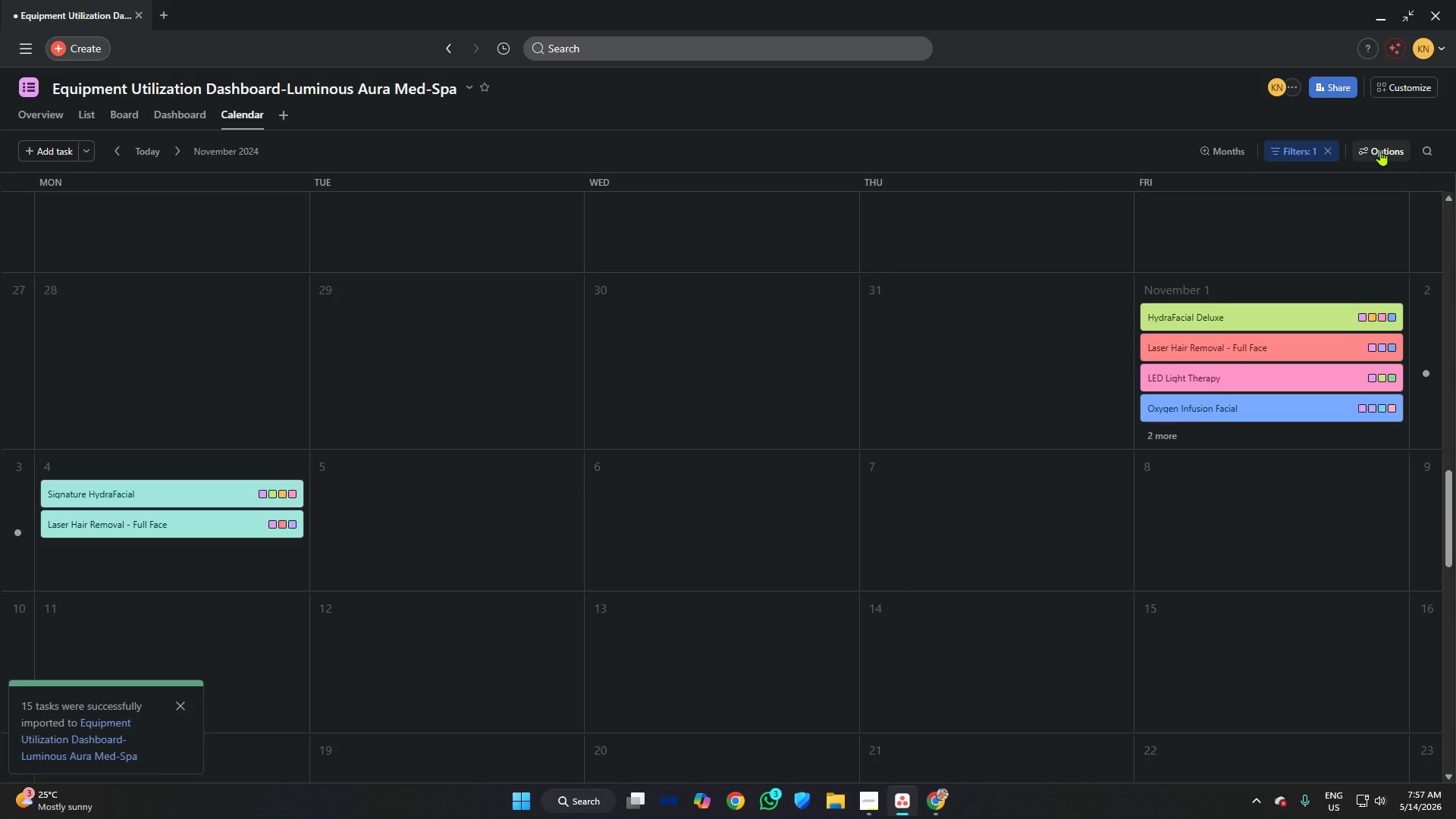 
left_click([871, 801])